 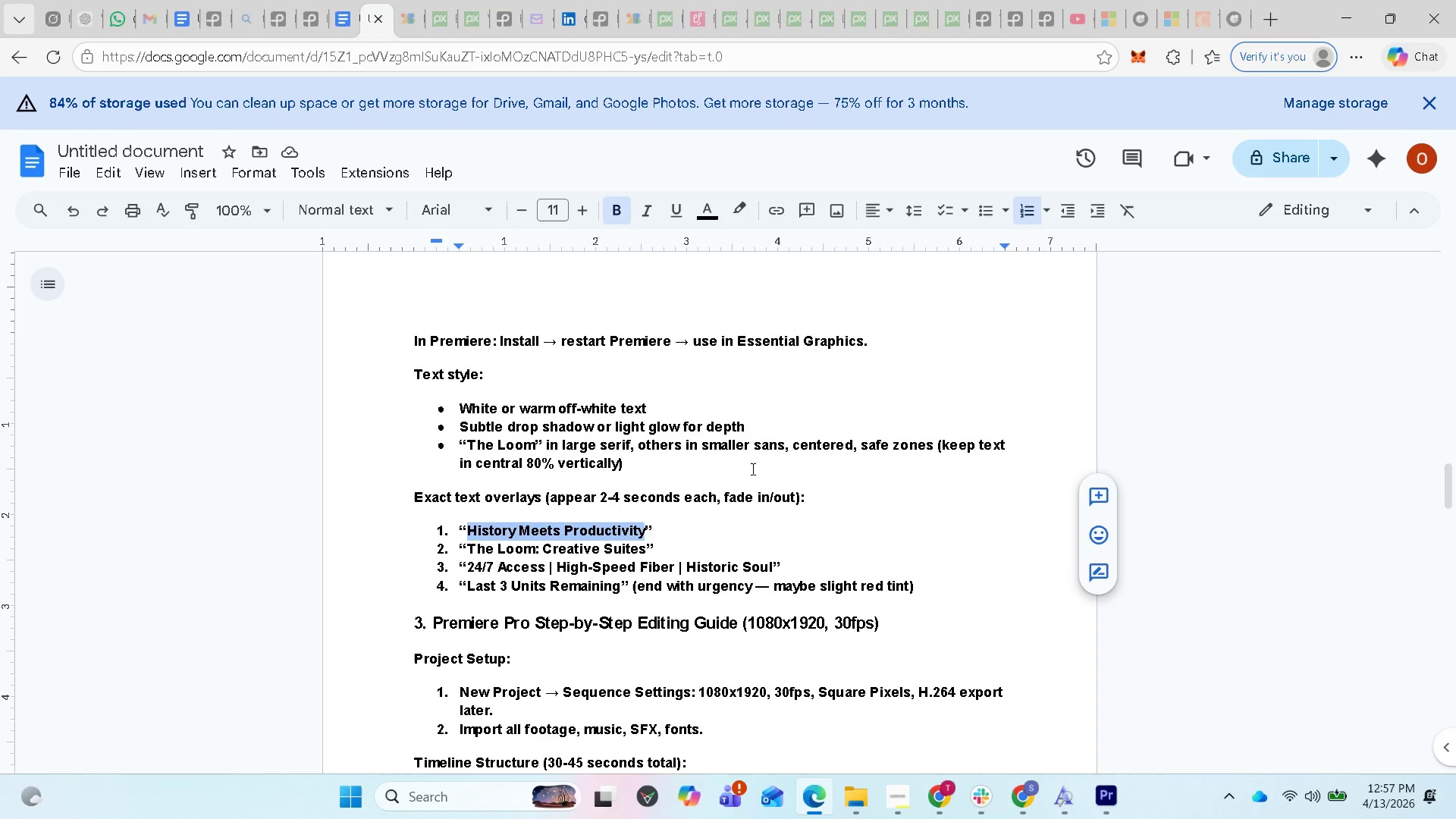 
scroll: coordinate [629, 445], scroll_direction: up, amount: 2.0
 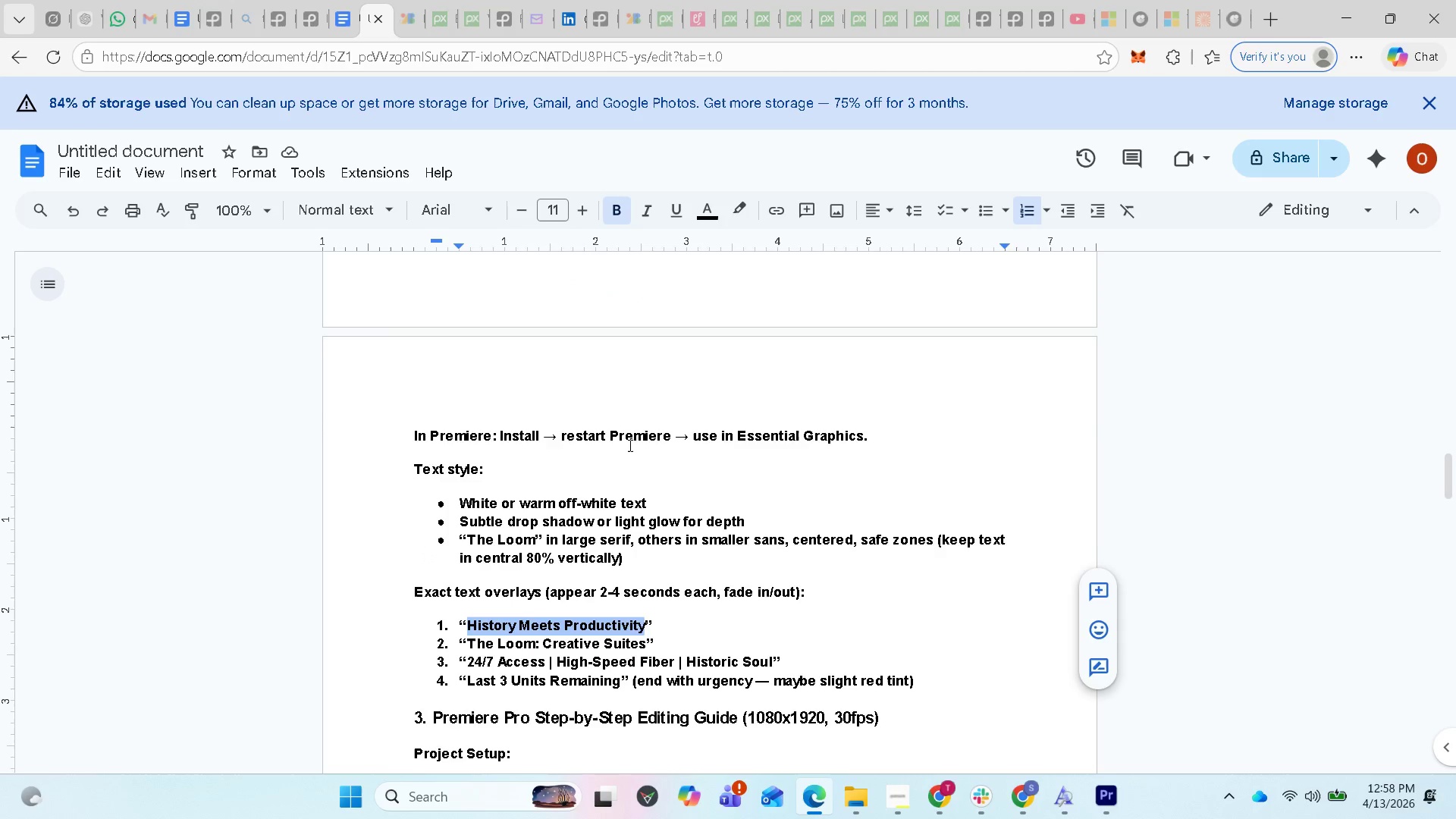 
scroll: coordinate [629, 445], scroll_direction: down, amount: 2.0
 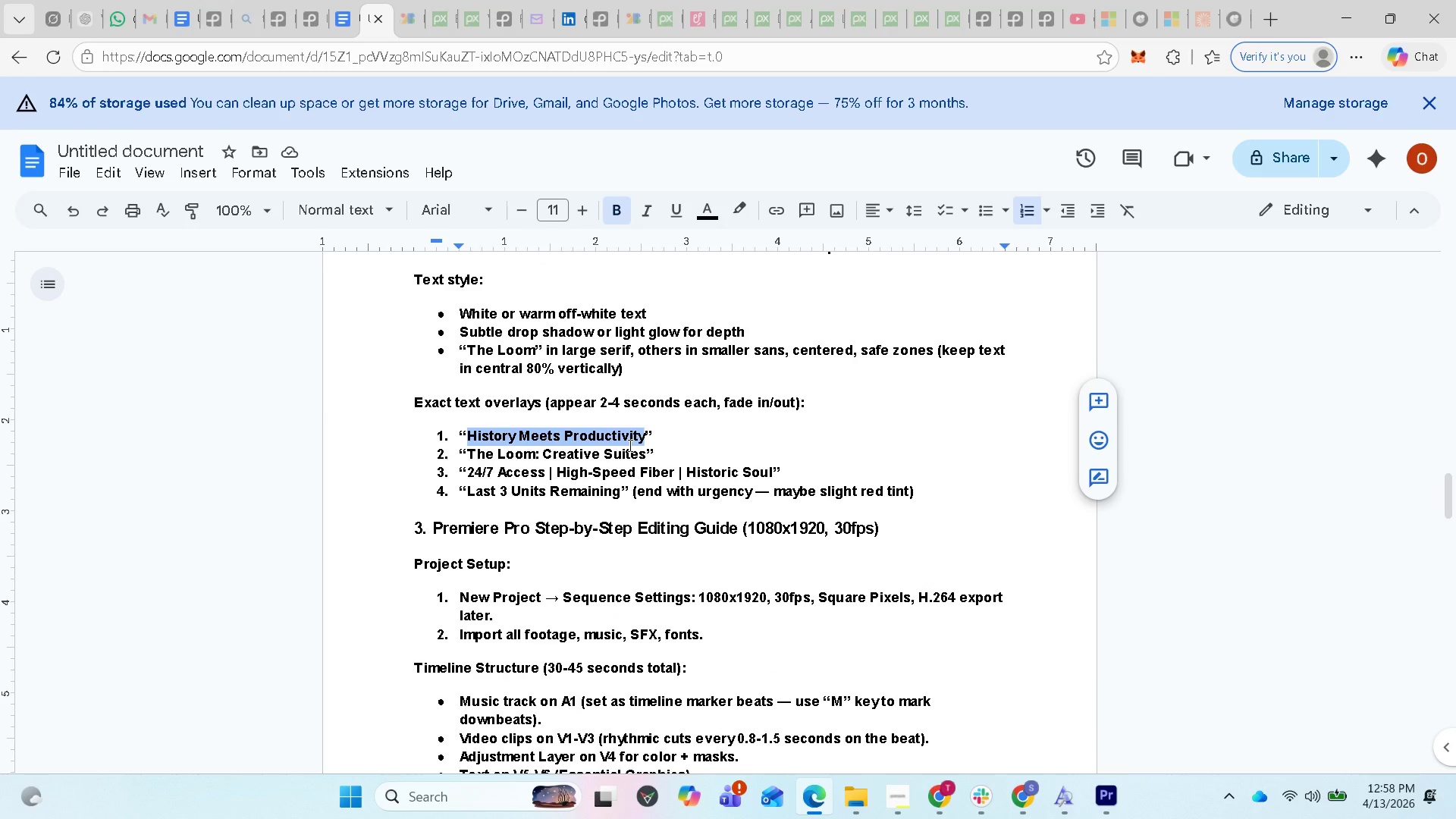 
wait(8.16)
 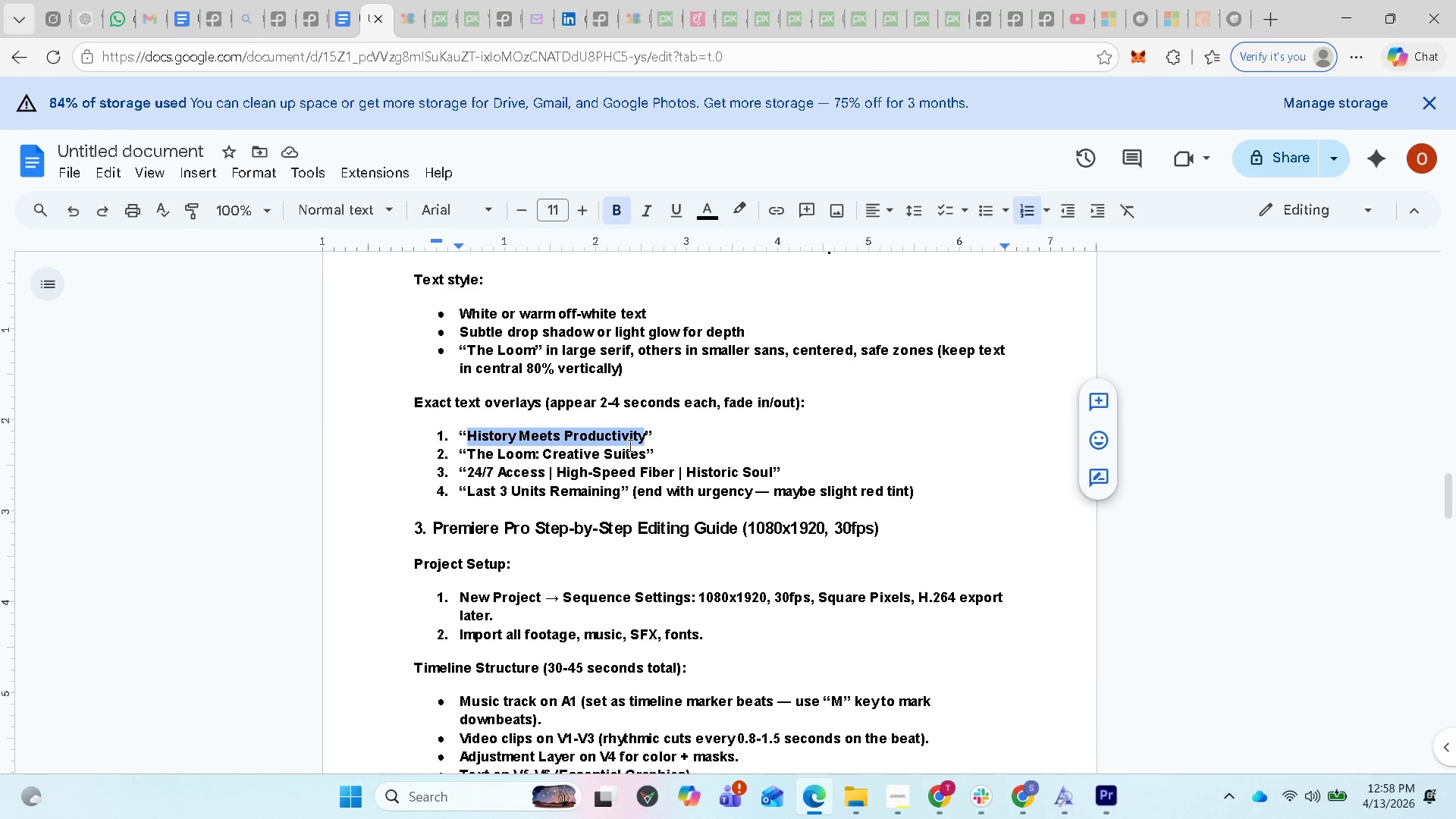 
left_click([1108, 807])
 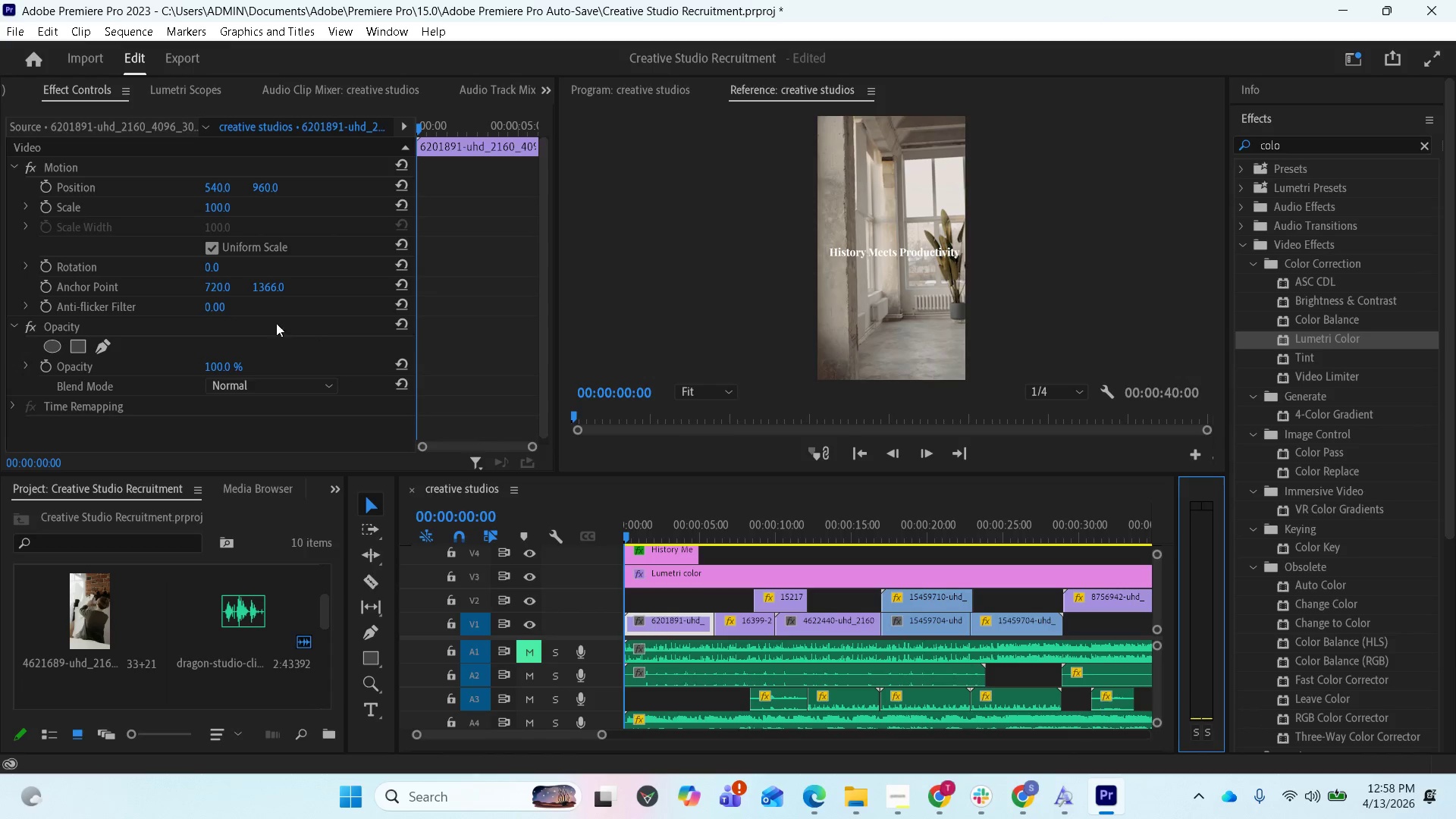 
wait(6.78)
 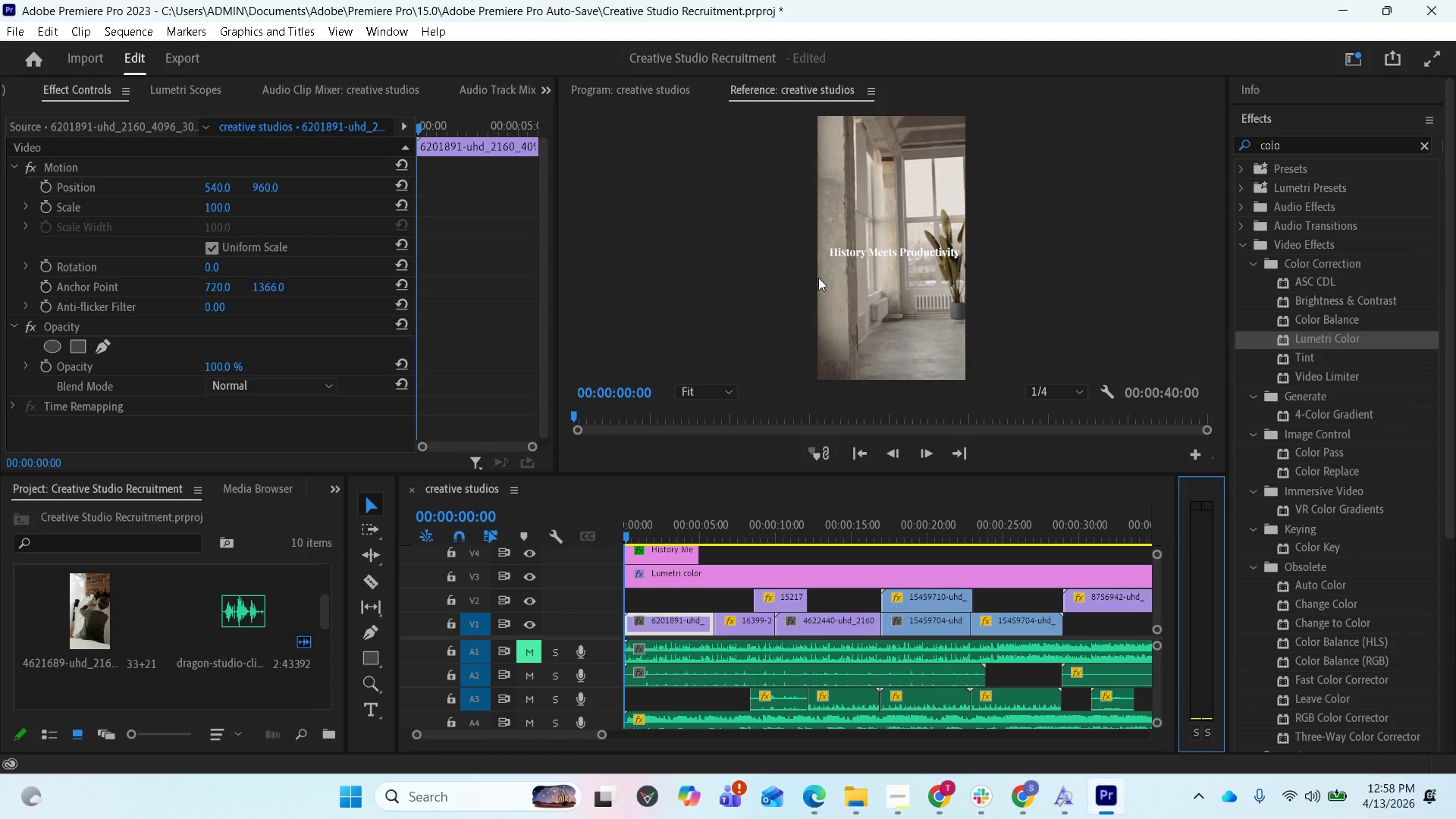 
scroll: coordinate [129, 395], scroll_direction: down, amount: 2.0
 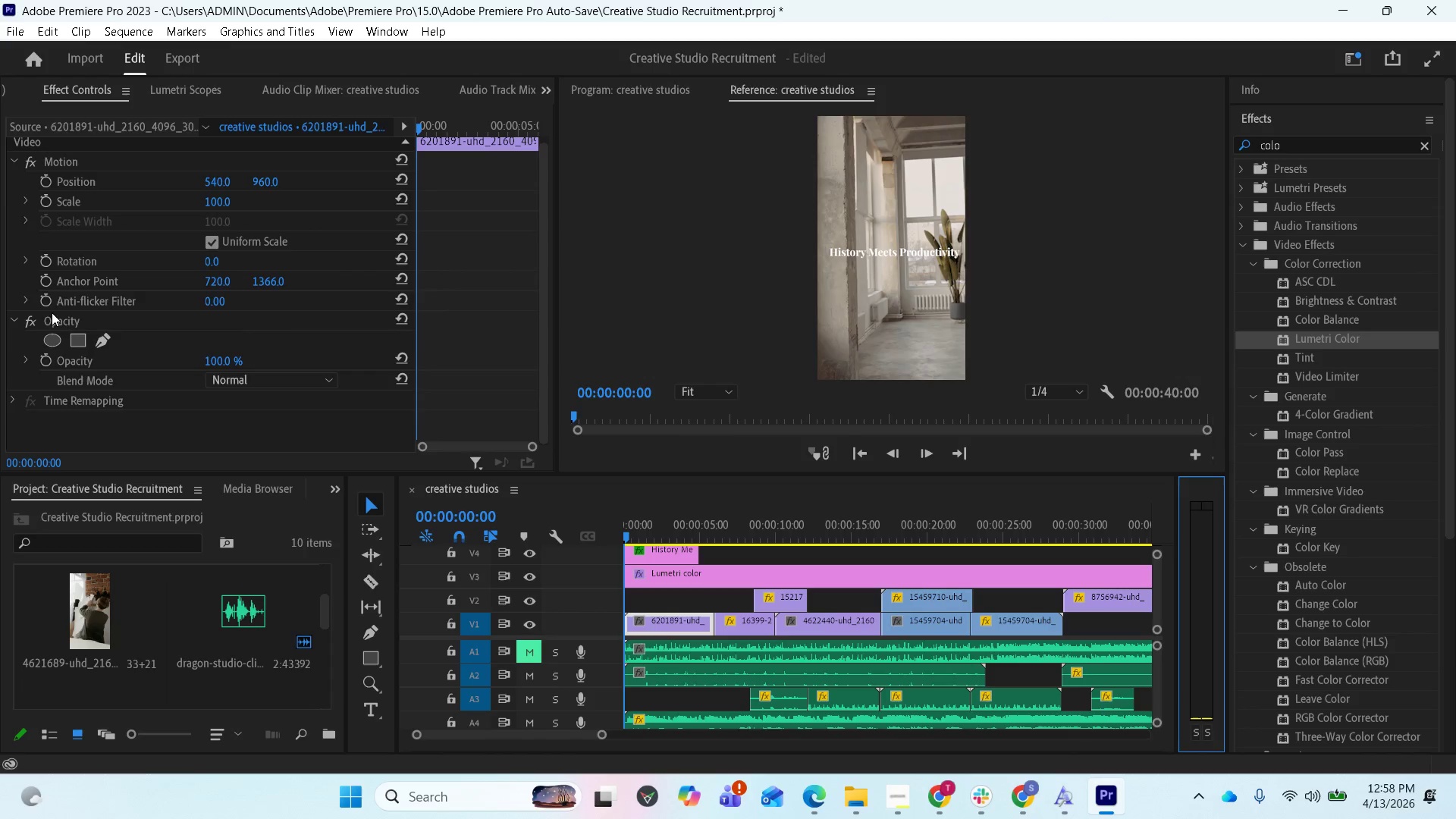 
scroll: coordinate [84, 290], scroll_direction: up, amount: 1.0
 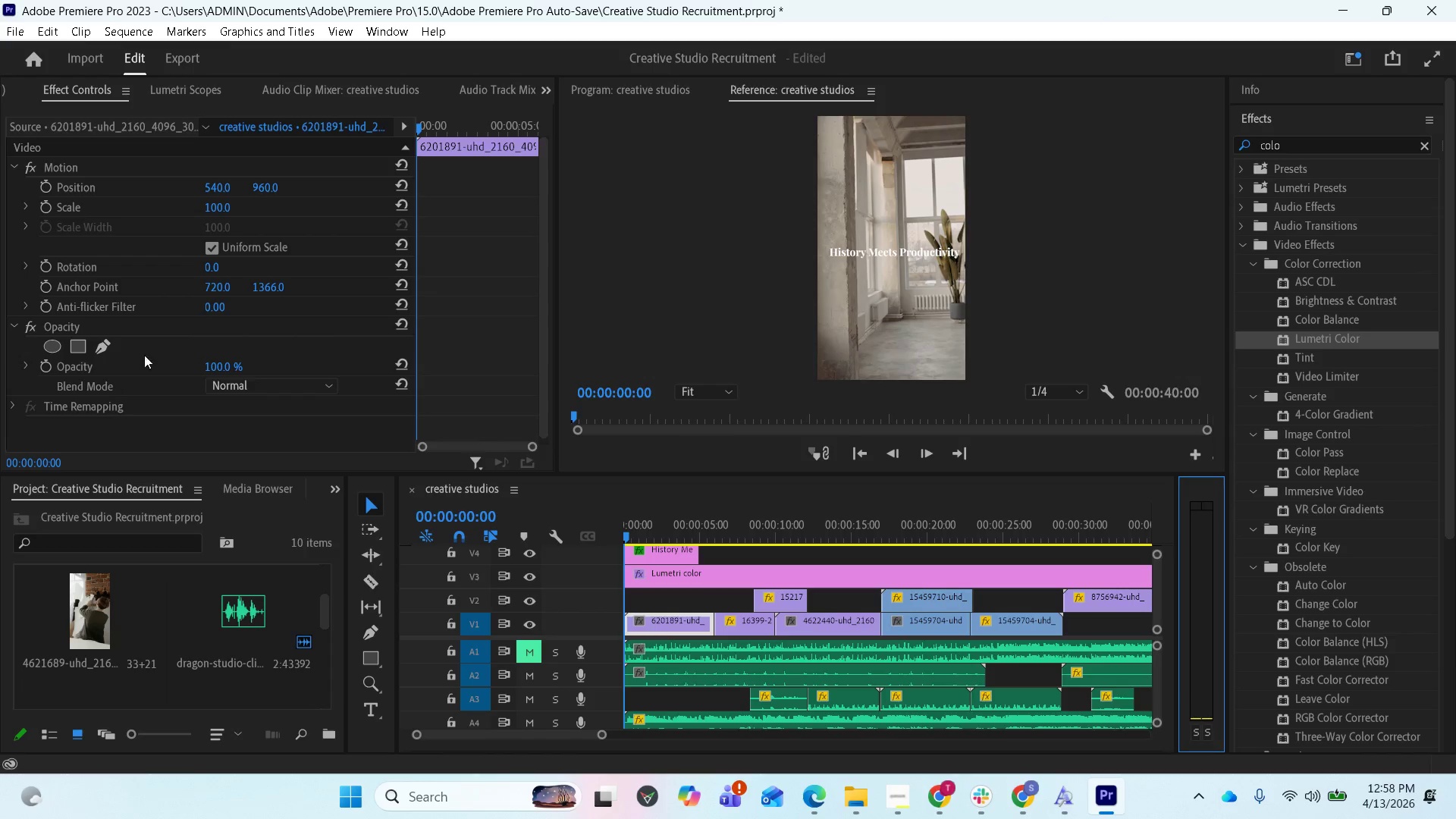 
left_click([648, 552])
 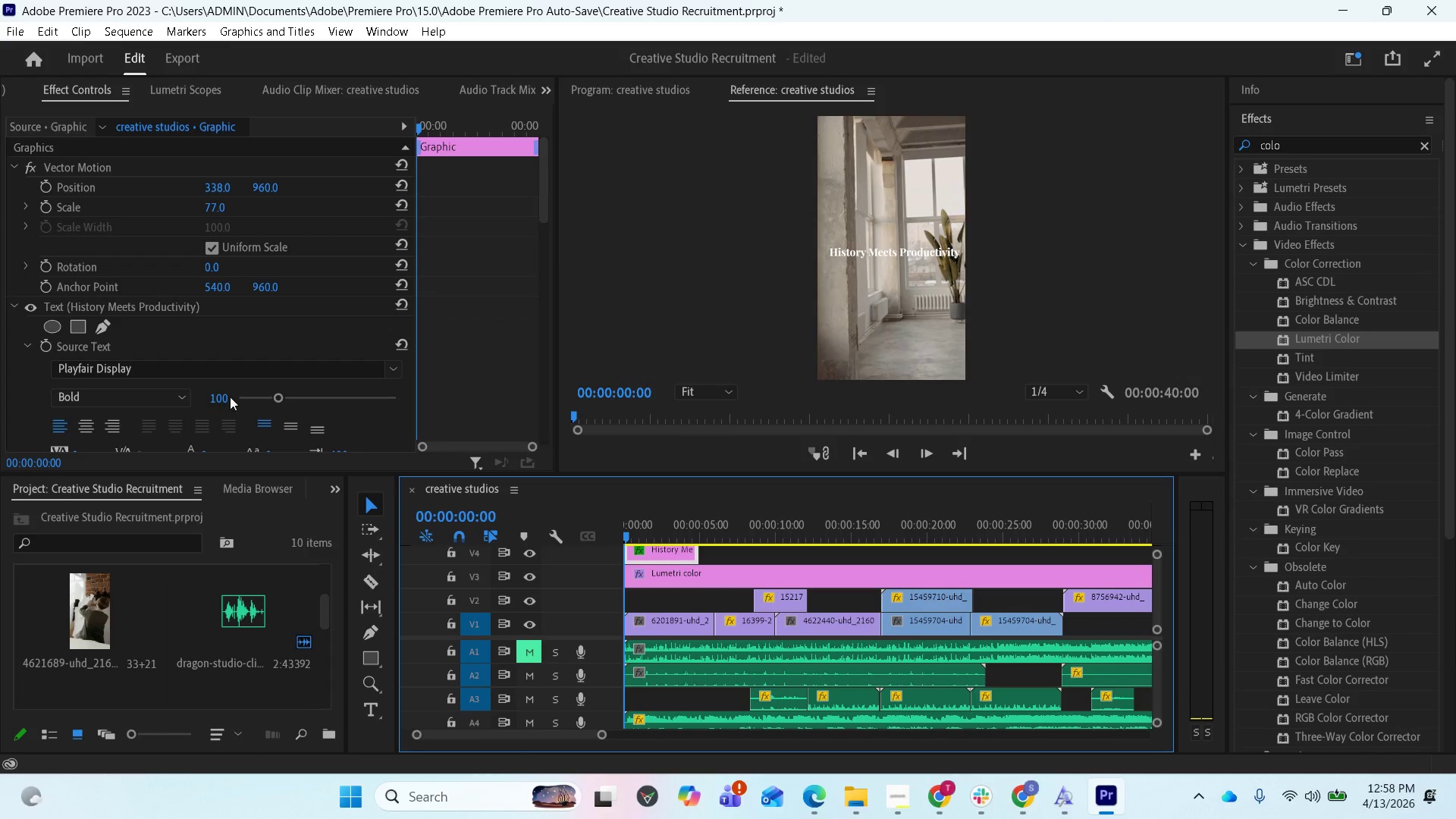 
mouse_move([139, 374])
 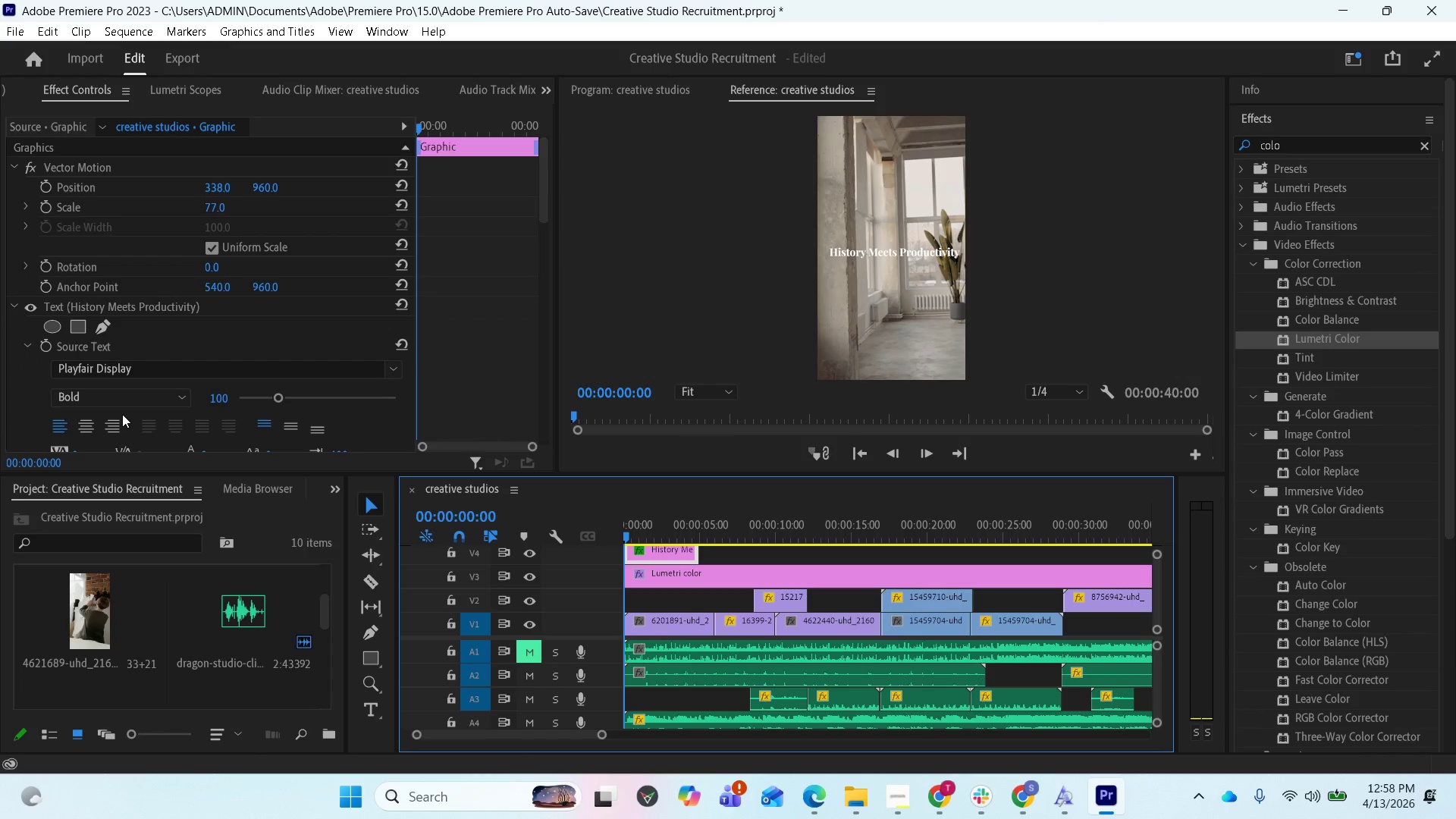 
scroll: coordinate [98, 419], scroll_direction: down, amount: 13.0
 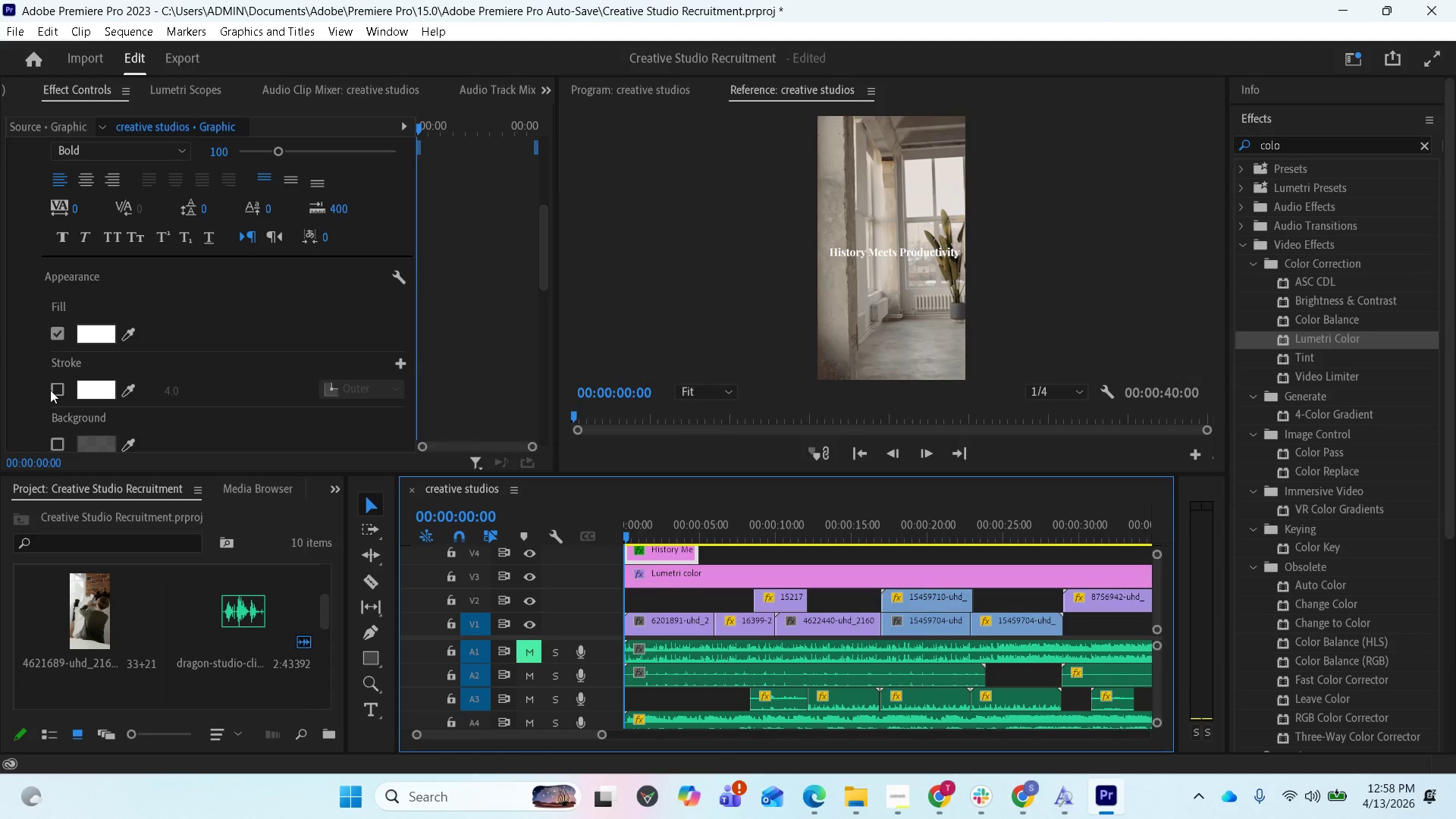 
left_click([50, 390])
 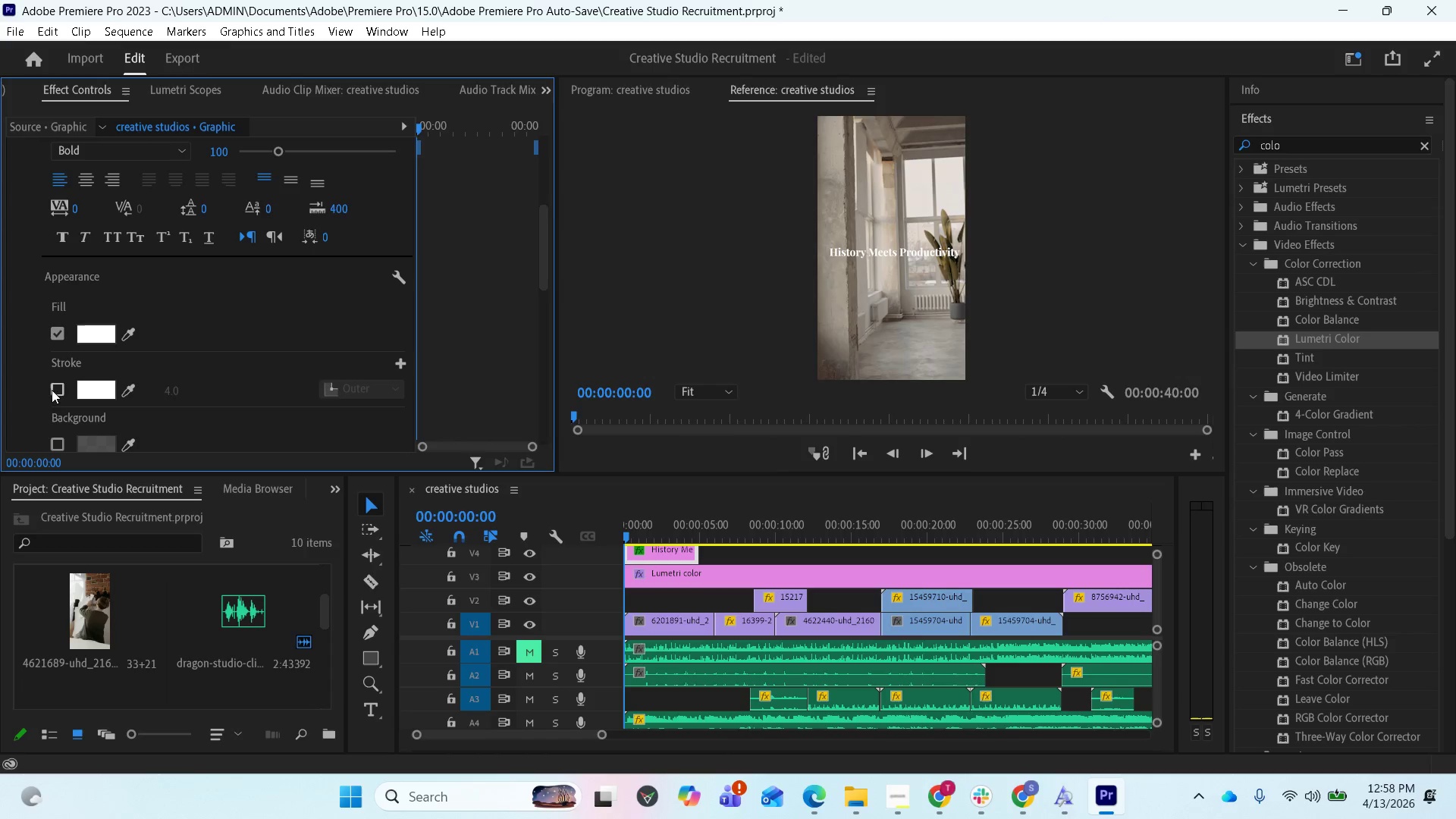 
left_click([57, 390])
 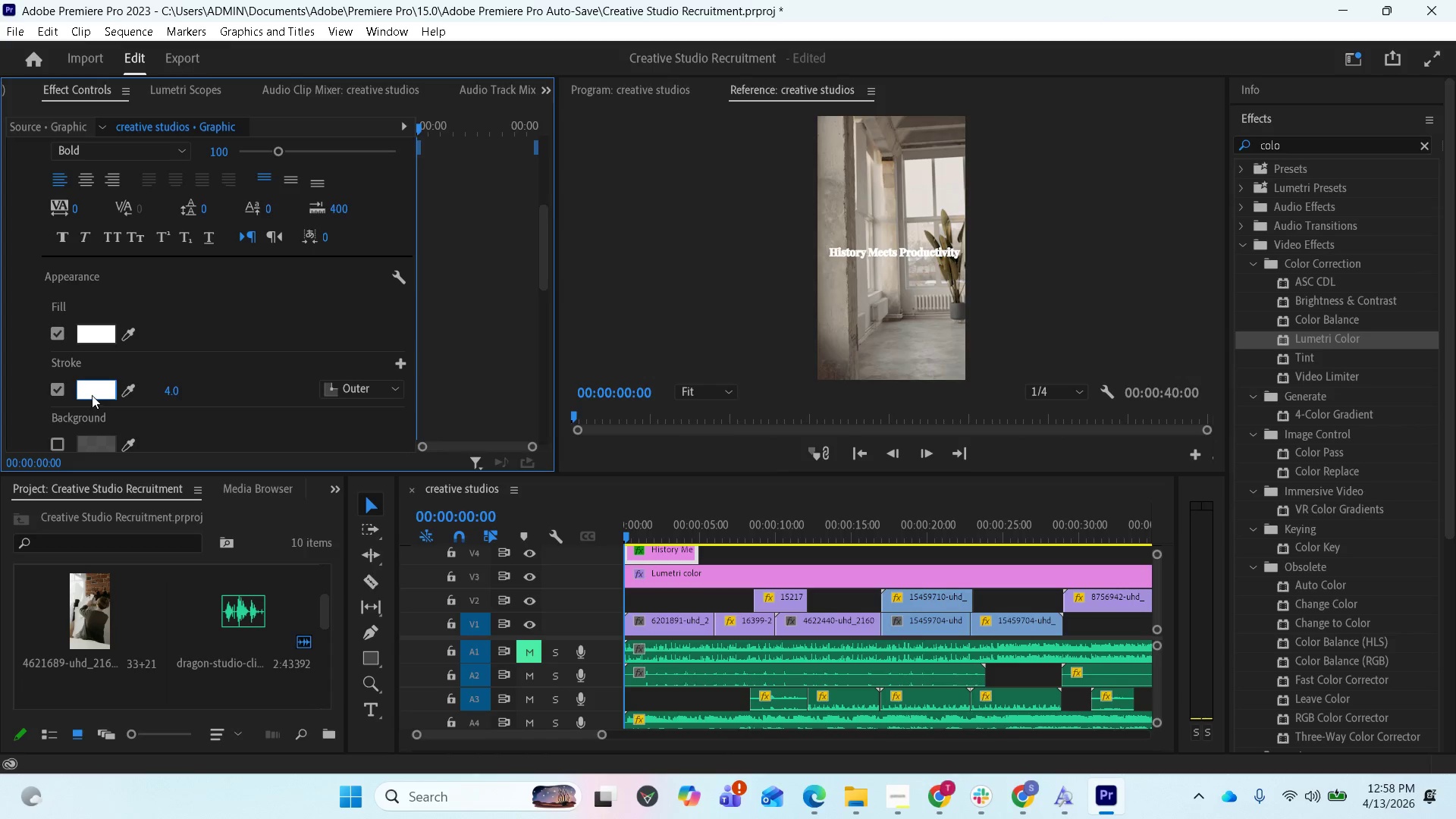 
left_click([93, 393])
 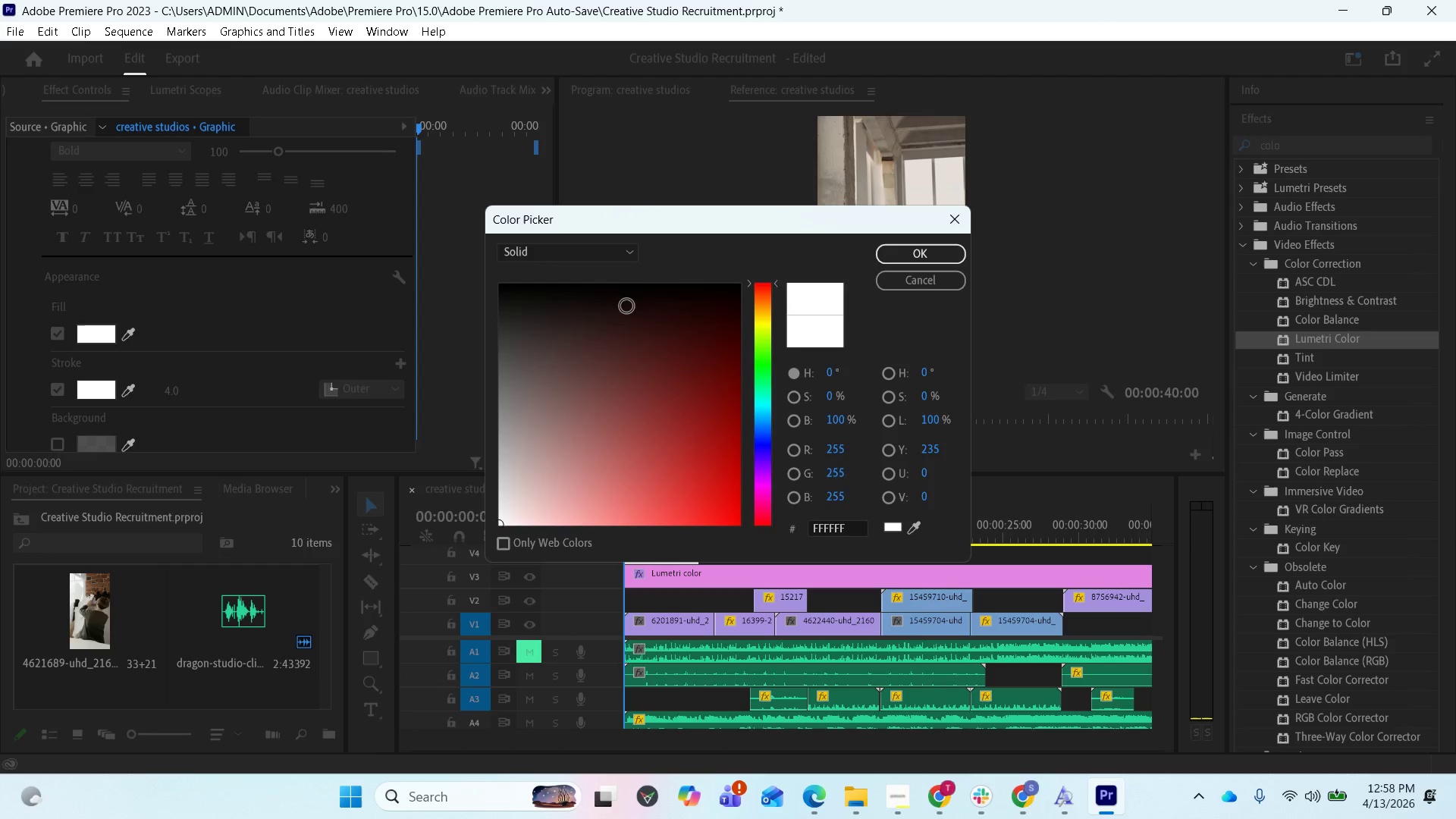 
left_click_drag(start_coordinate=[627, 306], to_coordinate=[673, 257])
 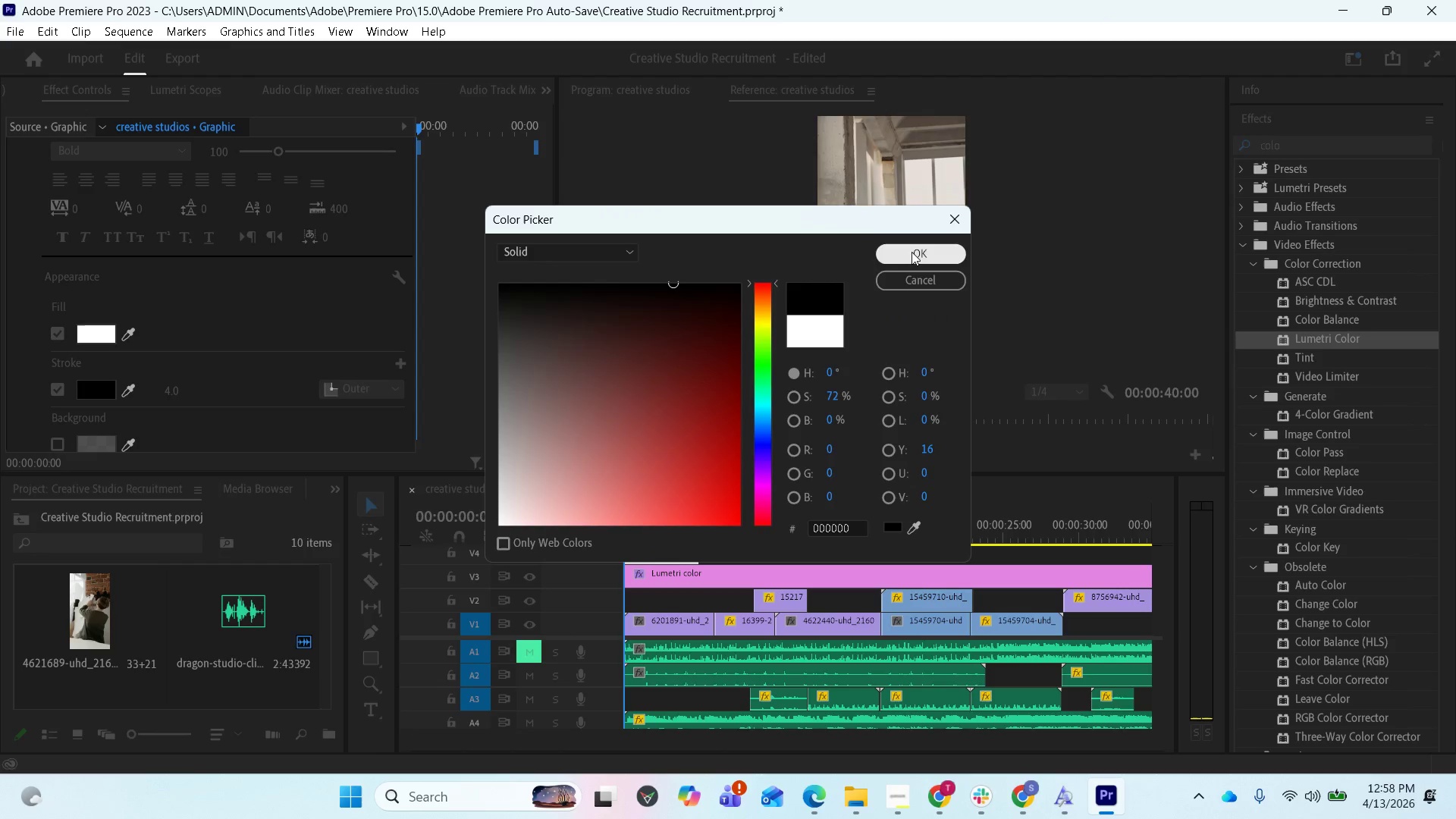 
left_click([912, 252])
 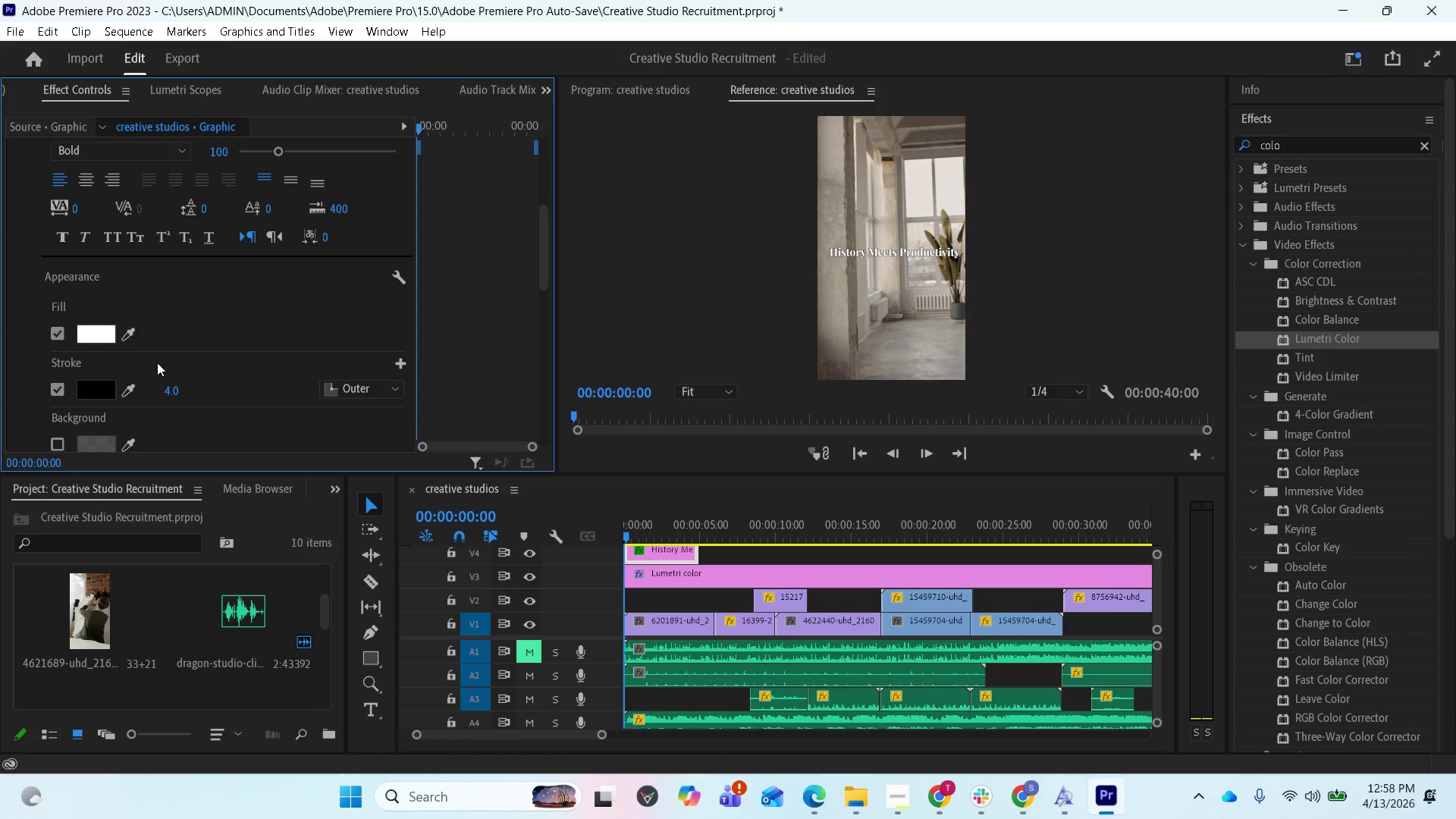 
scroll: coordinate [195, 384], scroll_direction: down, amount: 2.0